 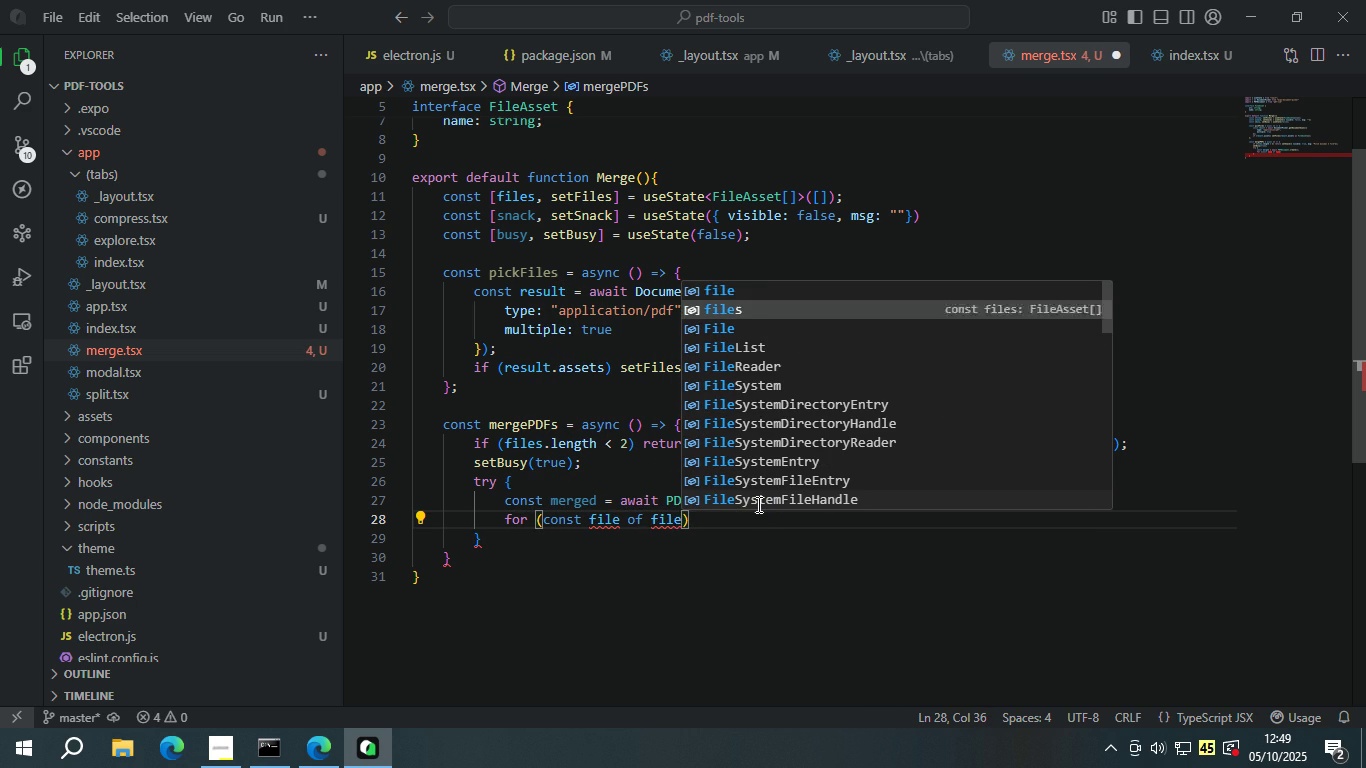 
key(Enter)
 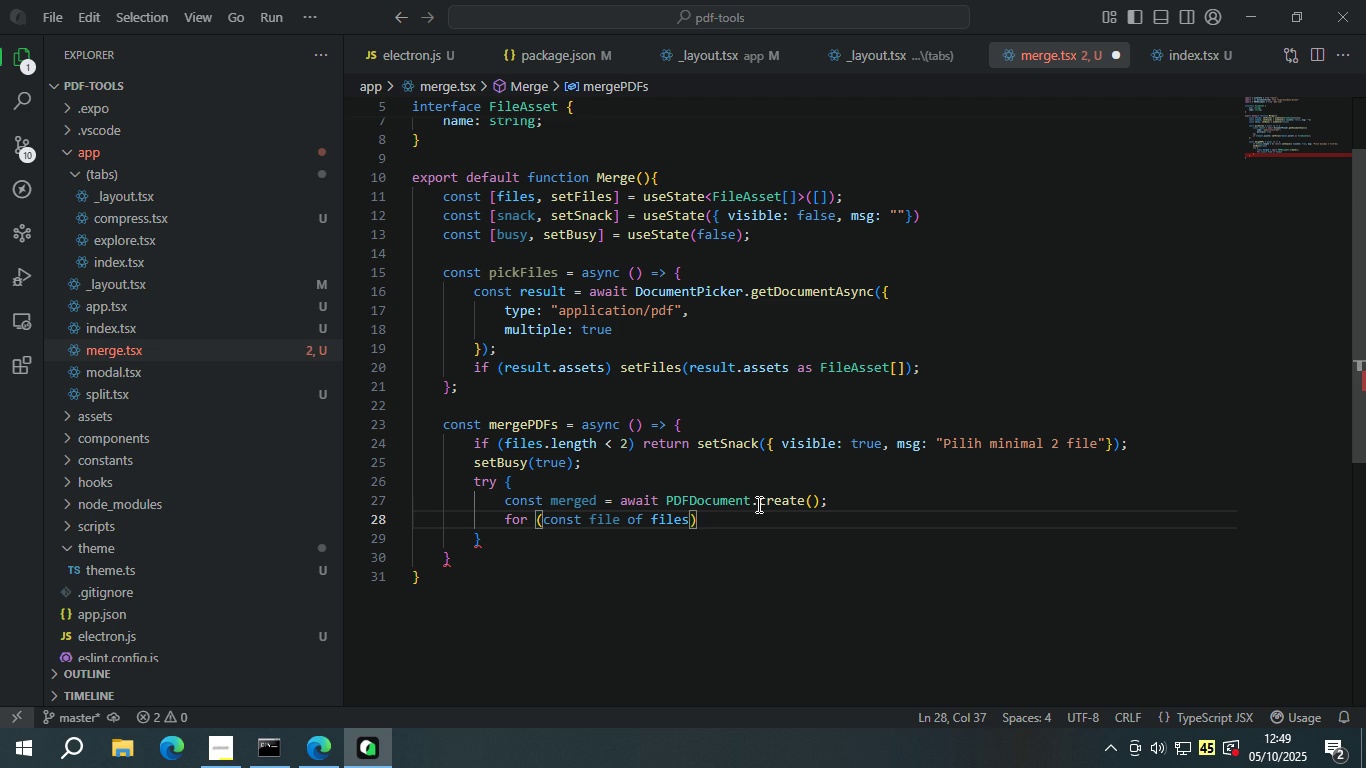 
key(ArrowRight)
 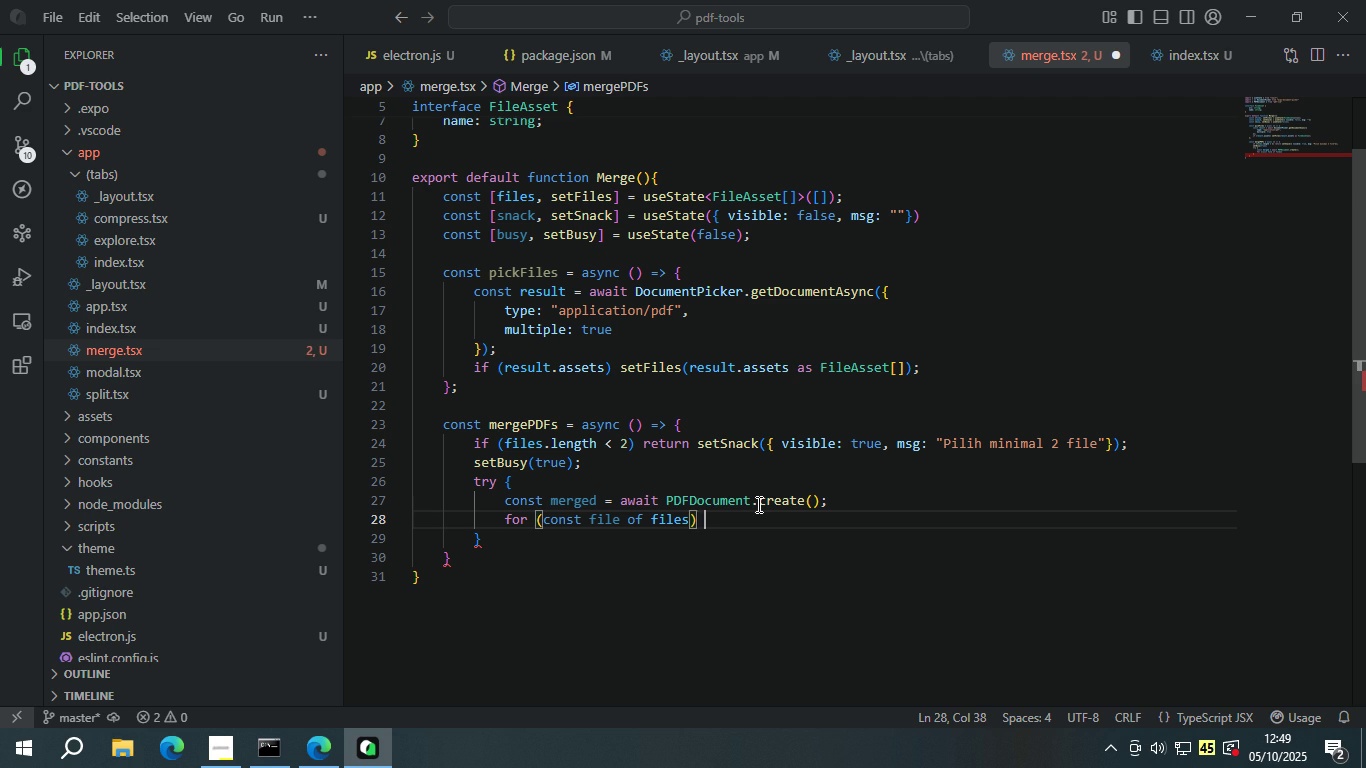 
key(Space)
 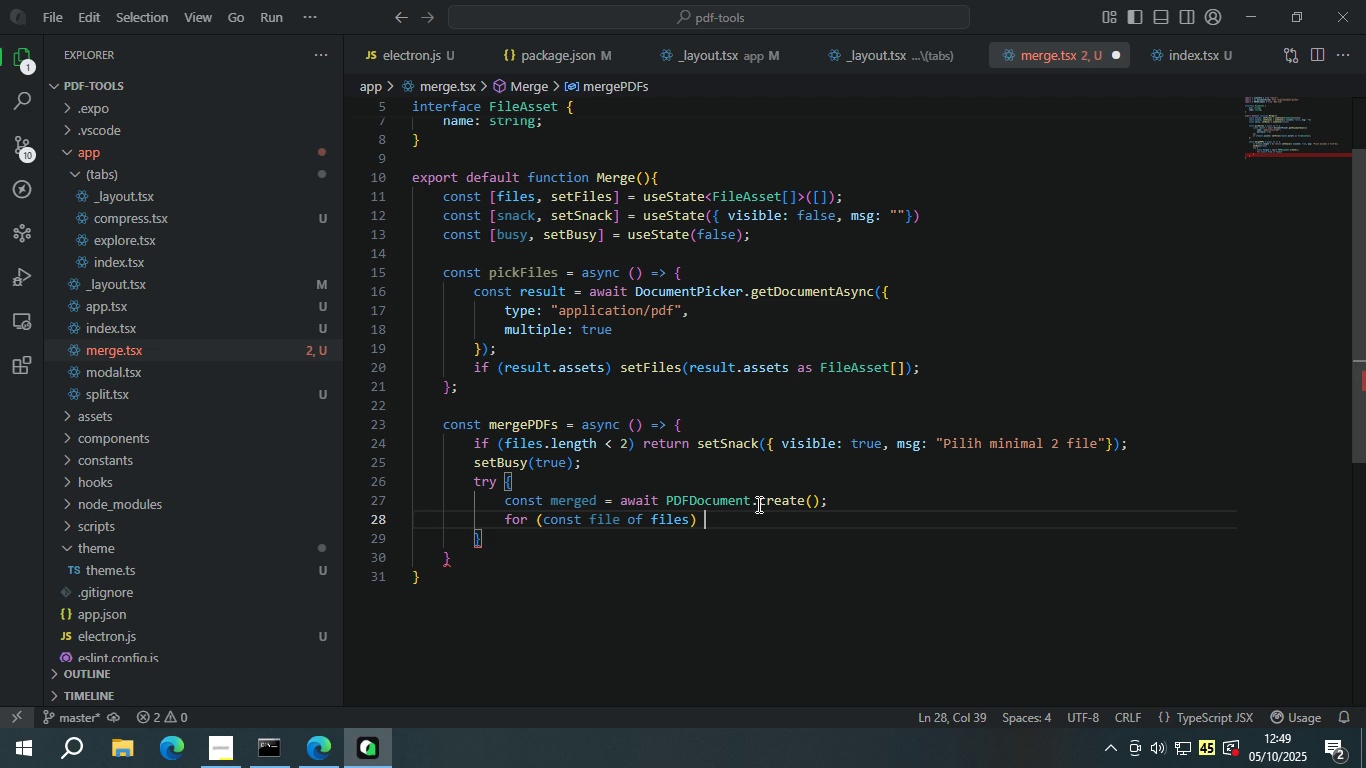 
key(Shift+ShiftLeft)
 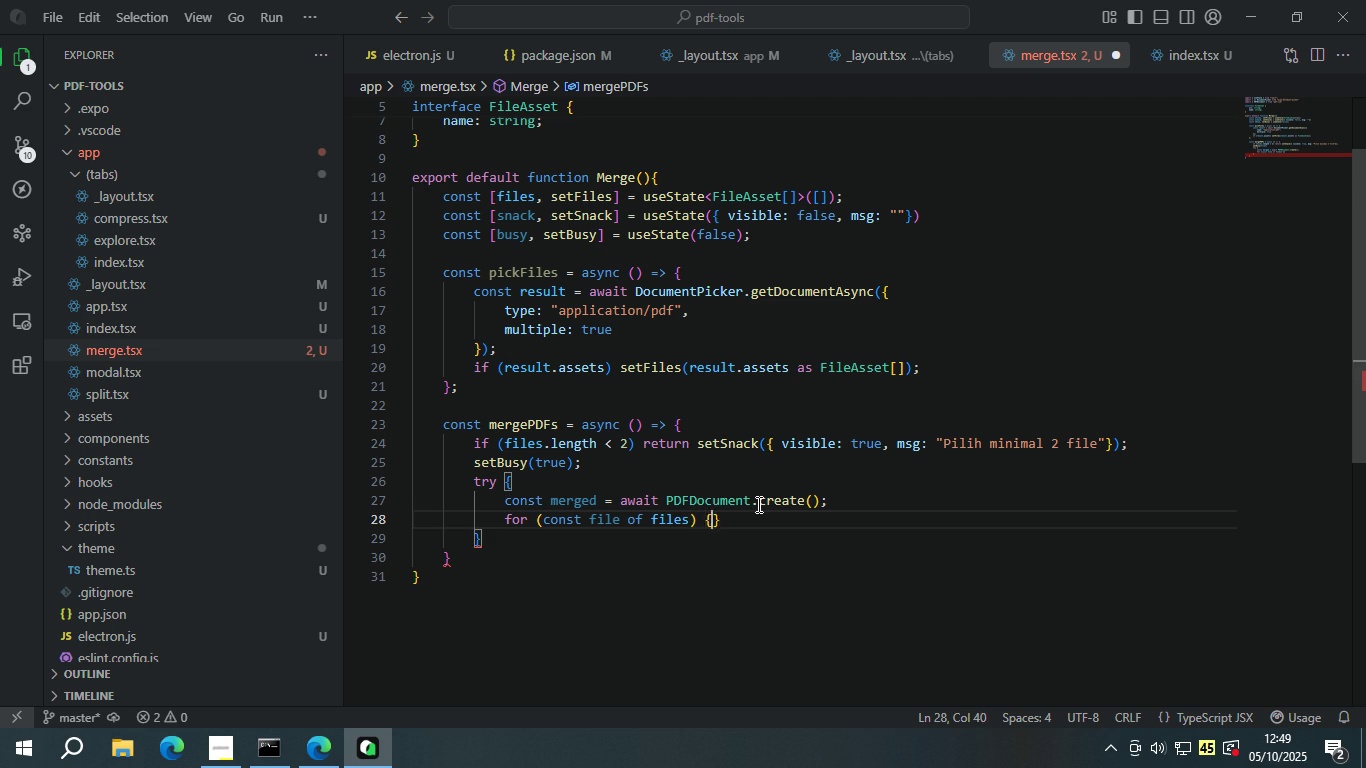 
key(Shift+BracketLeft)
 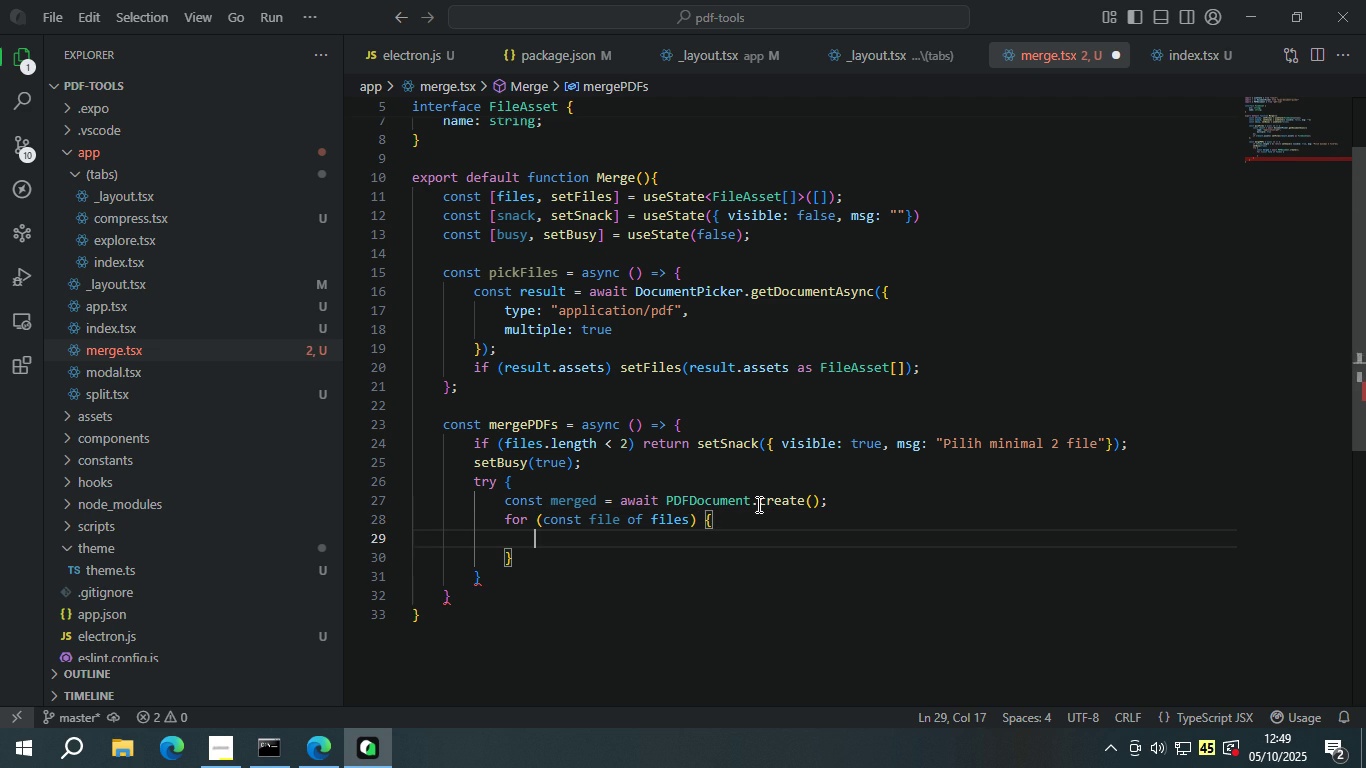 
key(Enter)
 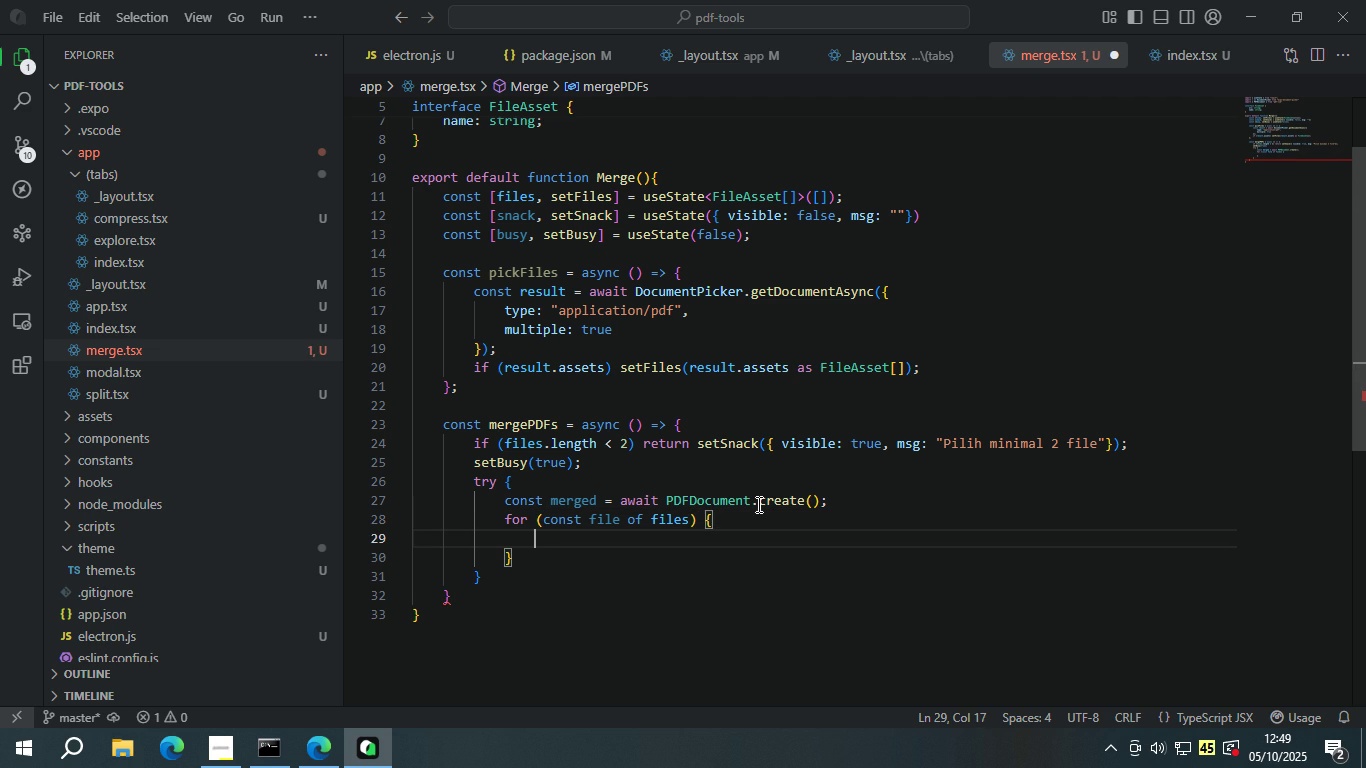 
type(const base64 = await FileS)